 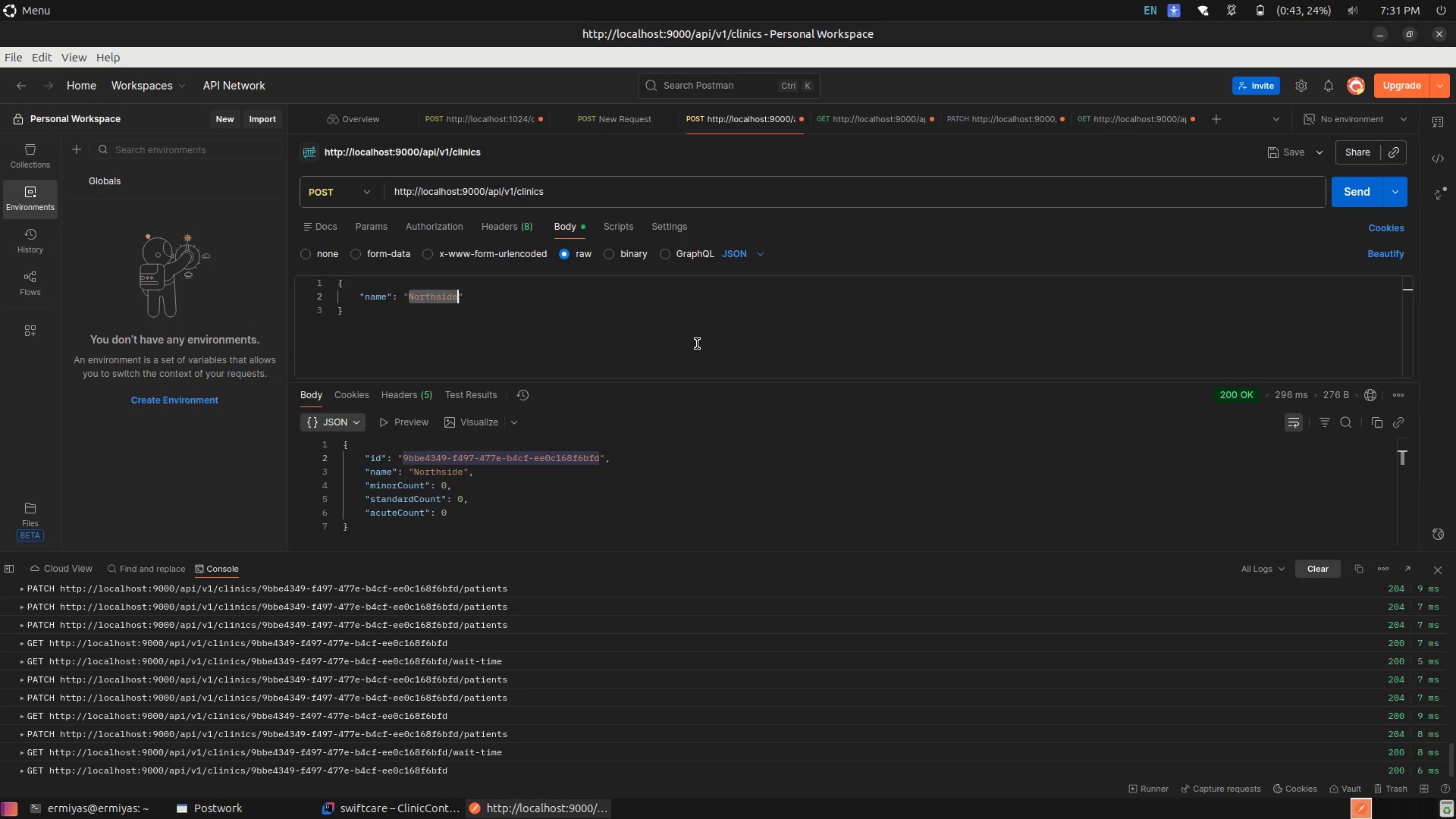 
key(Control+V)
 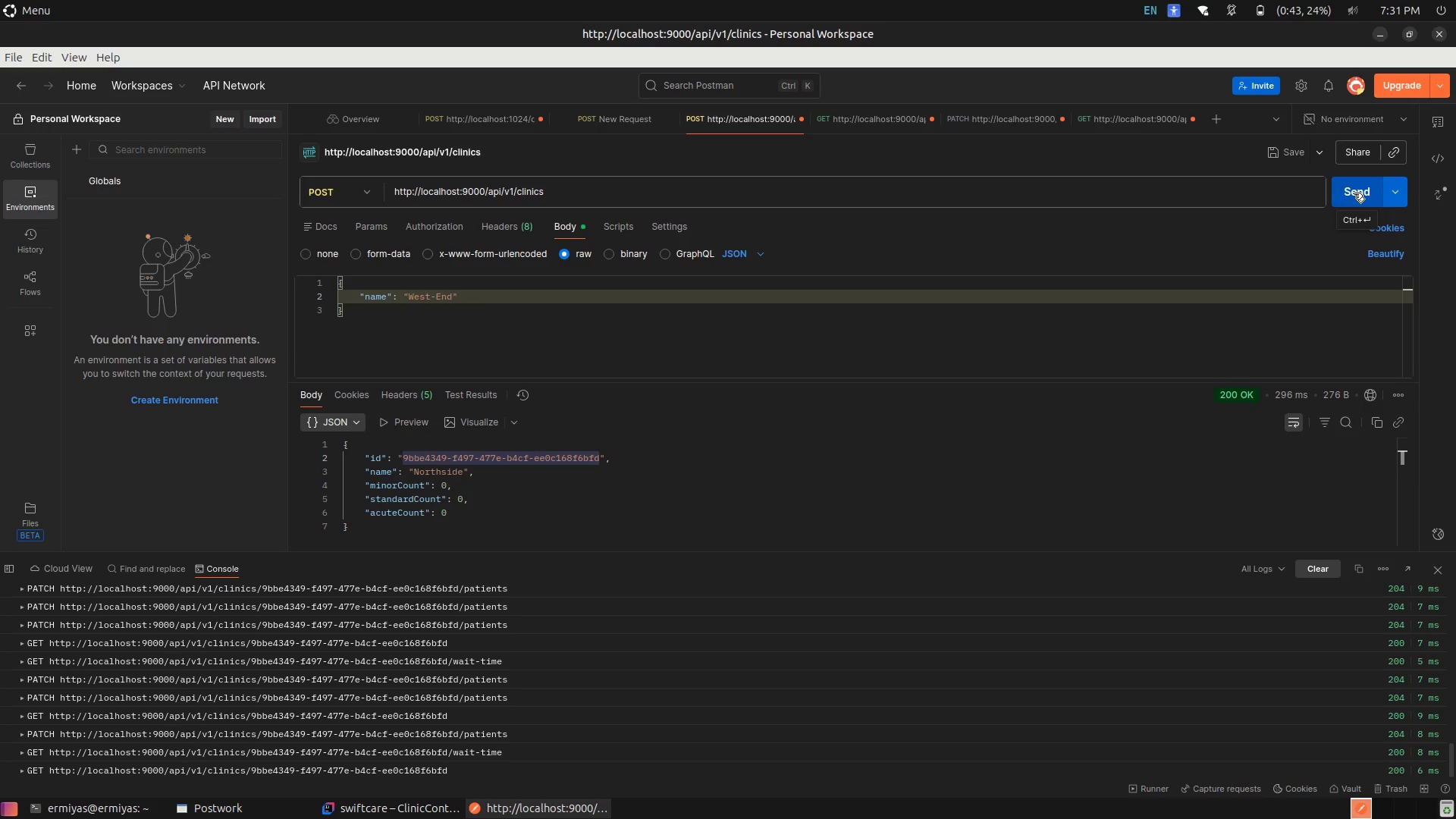 
left_click([1354, 193])
 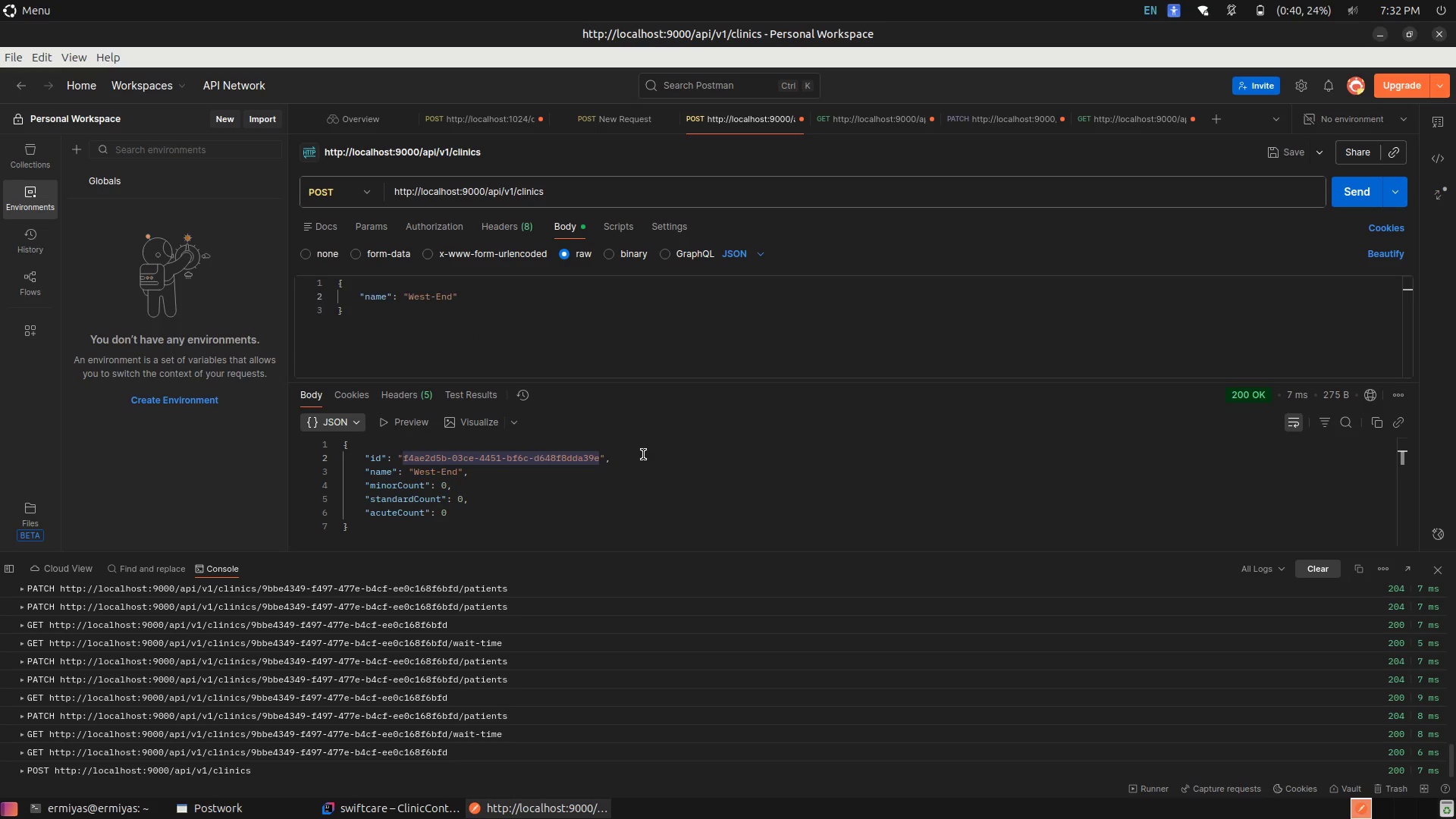 
wait(23.47)
 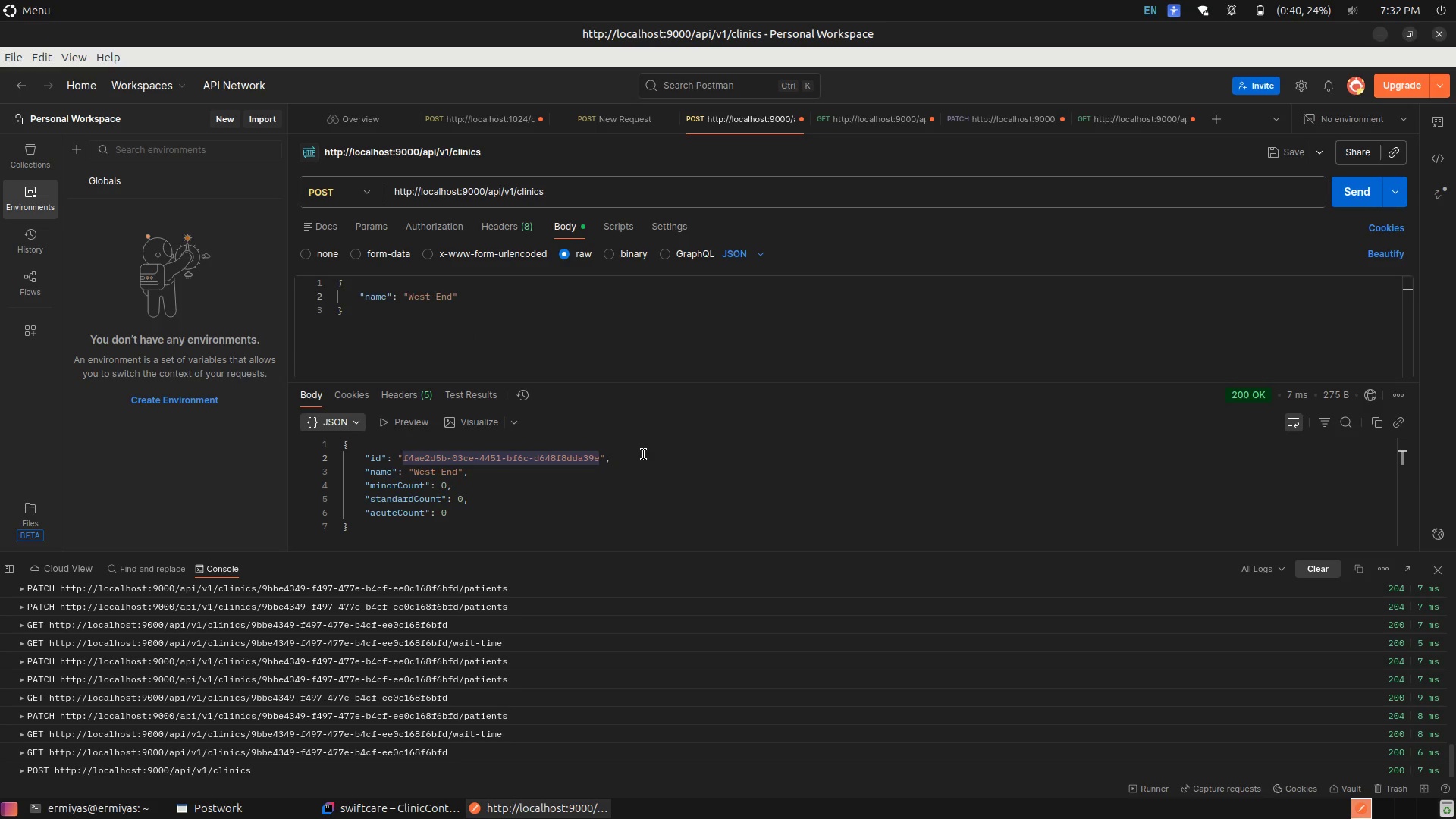 
left_click([813, 305])
 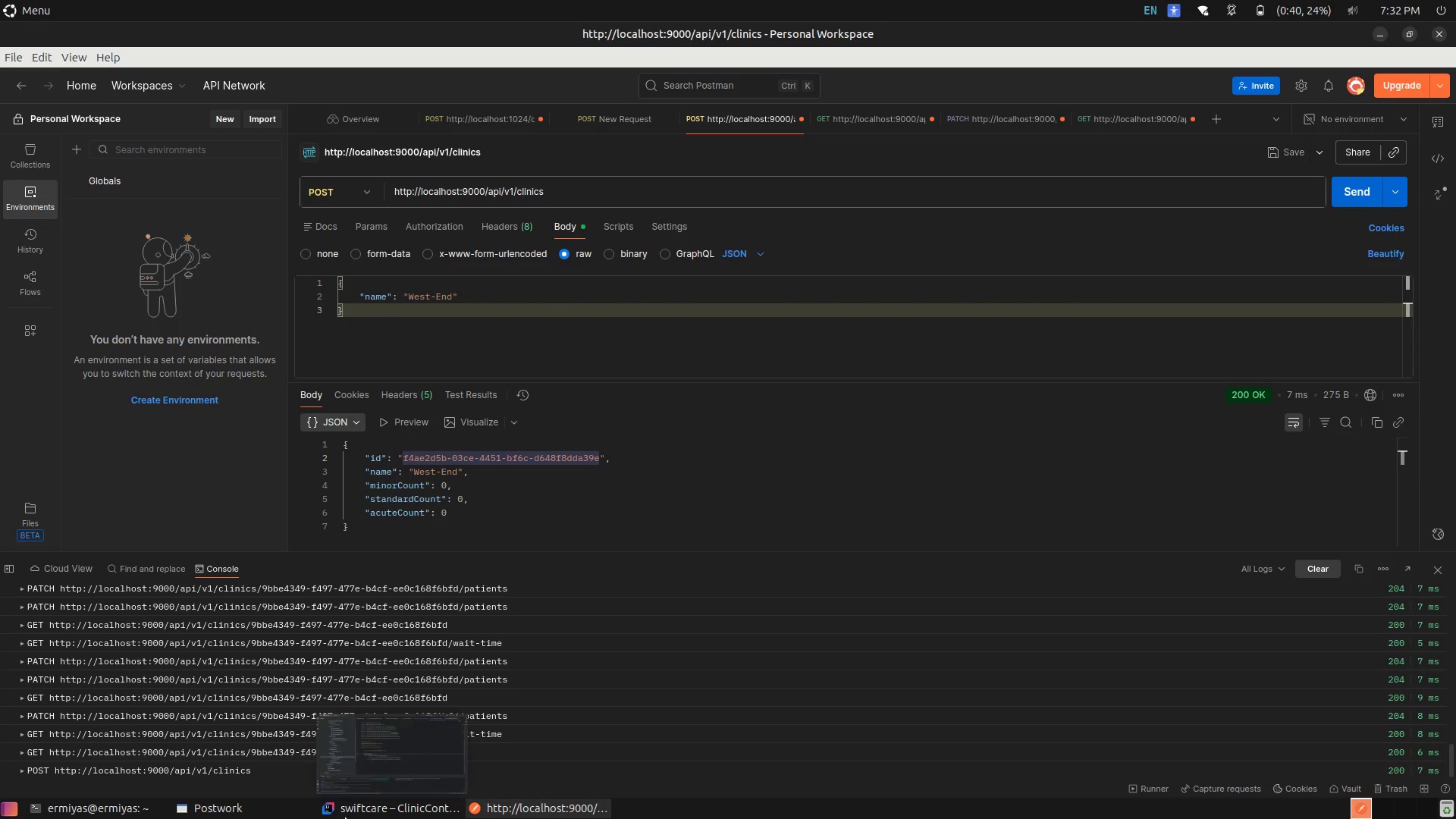 
left_click([256, 818])